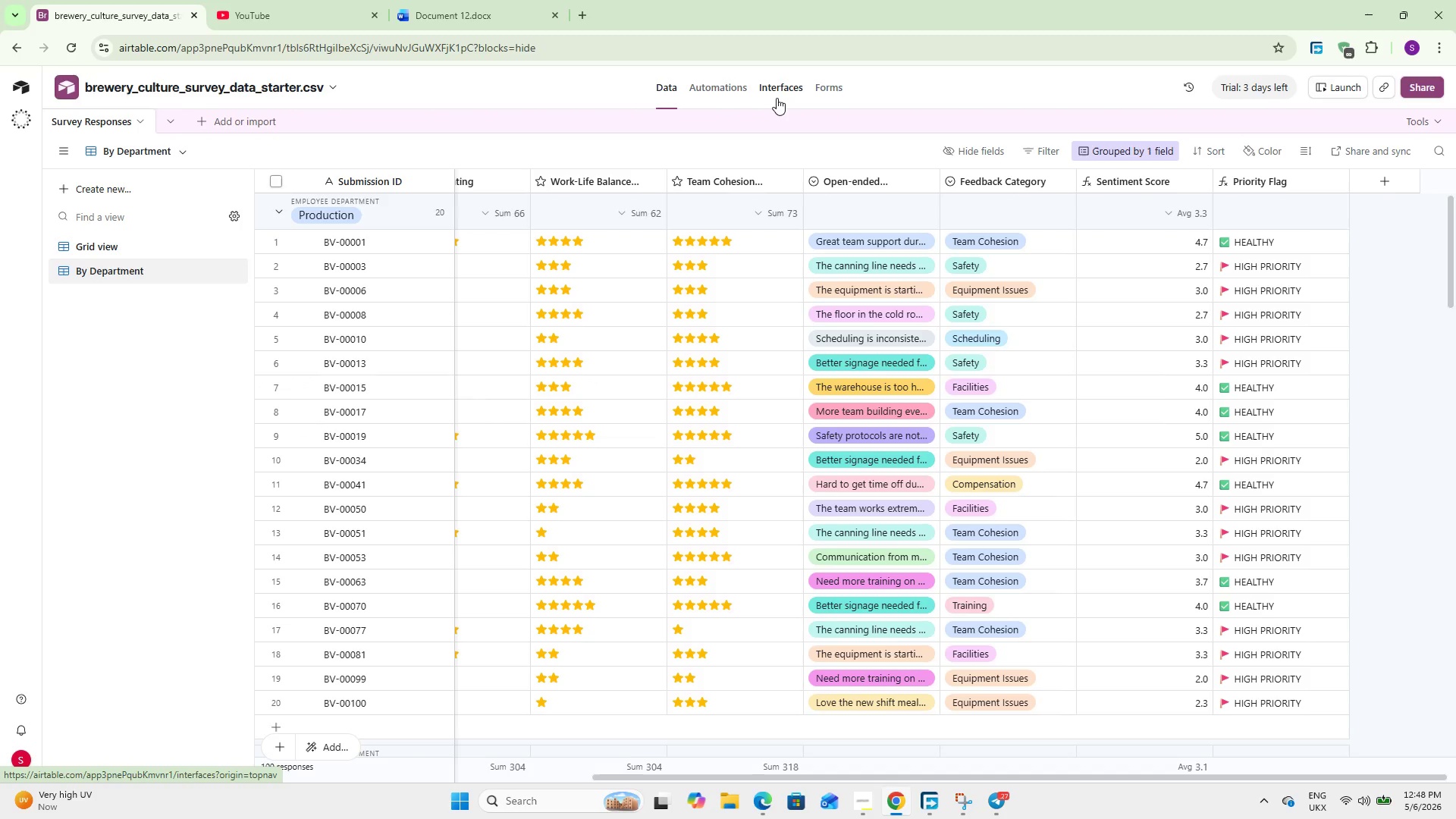 
left_click([1232, 180])
 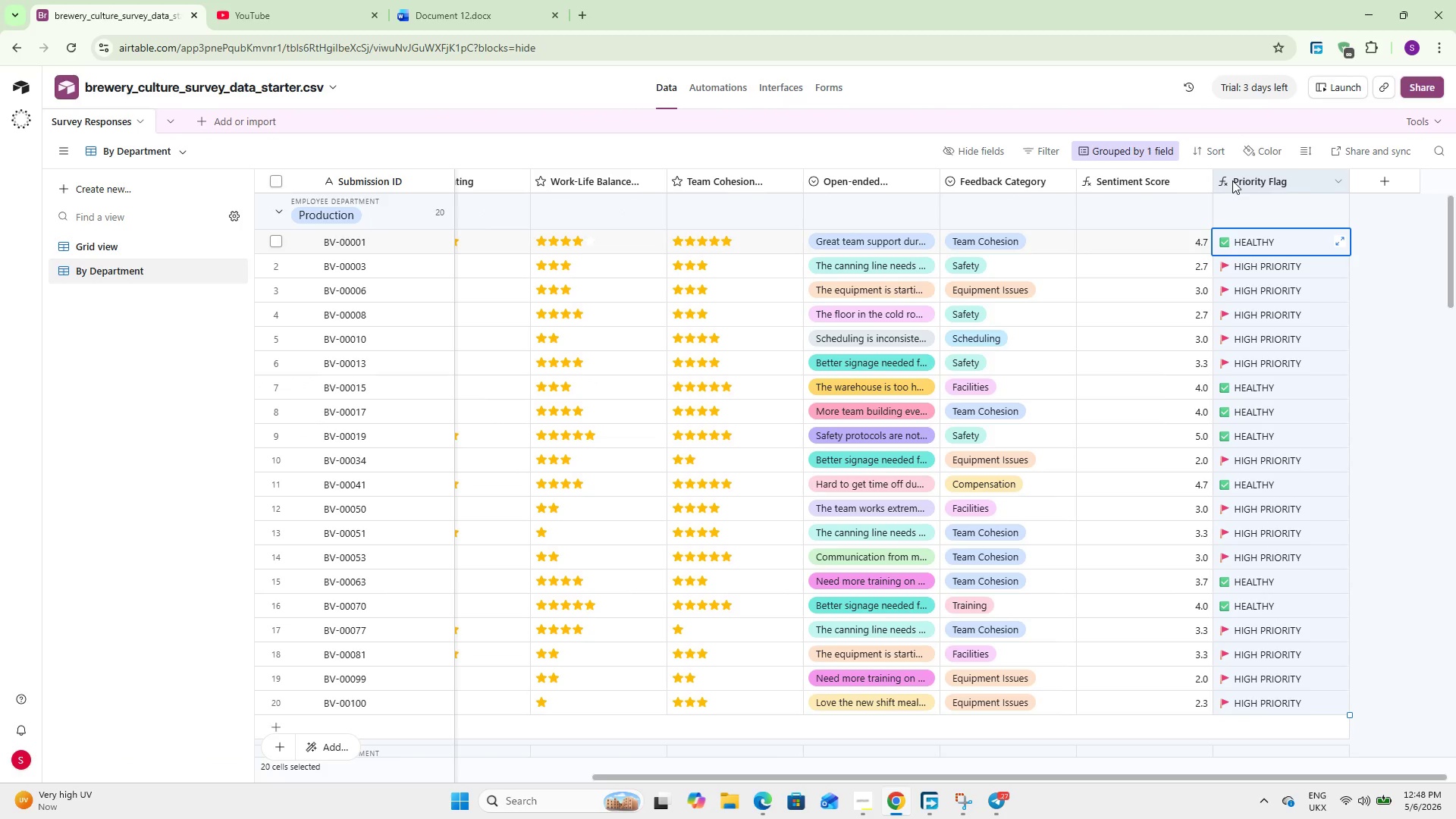 
double_click([1232, 180])
 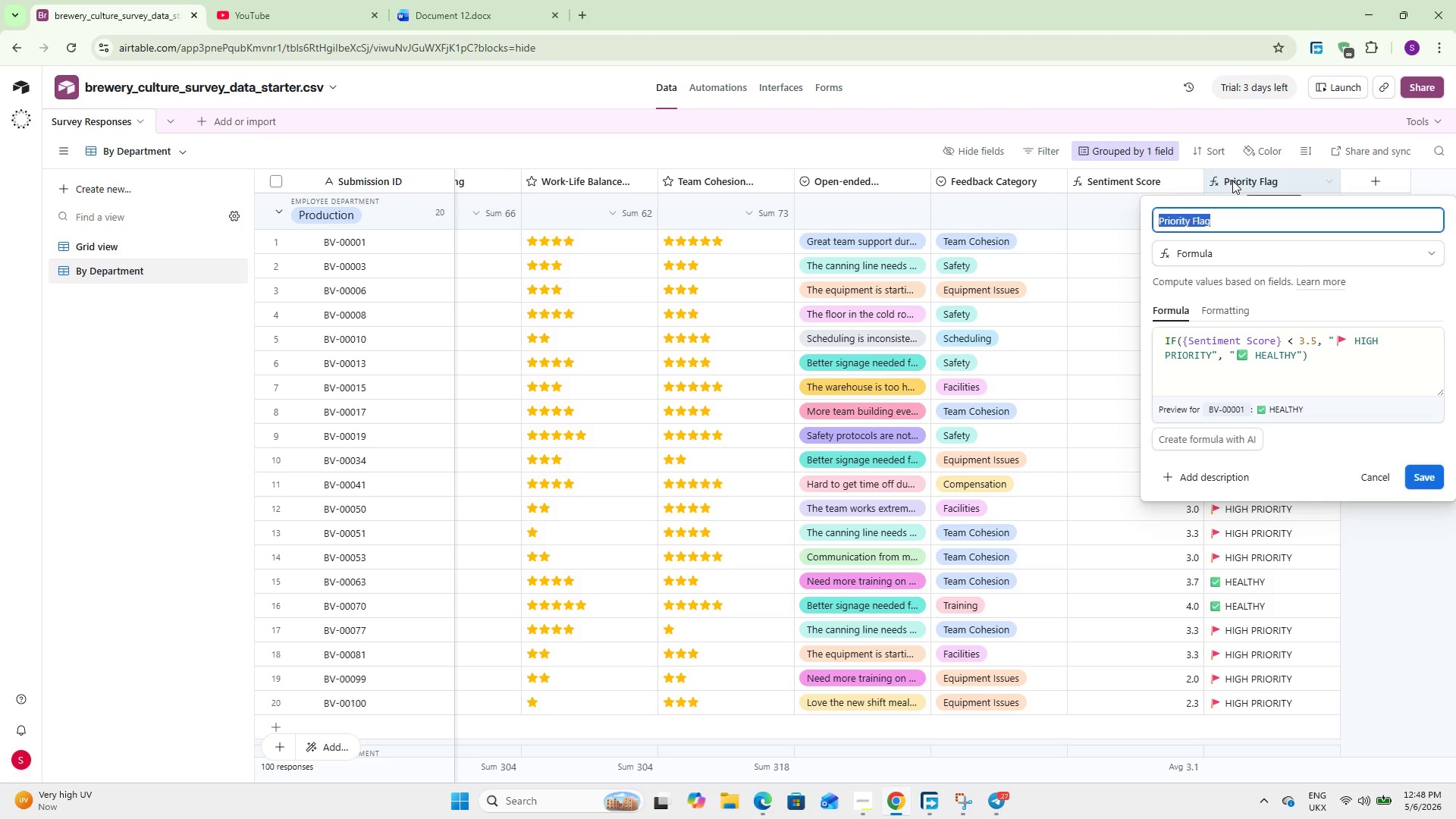 
key(PrintScreen)
 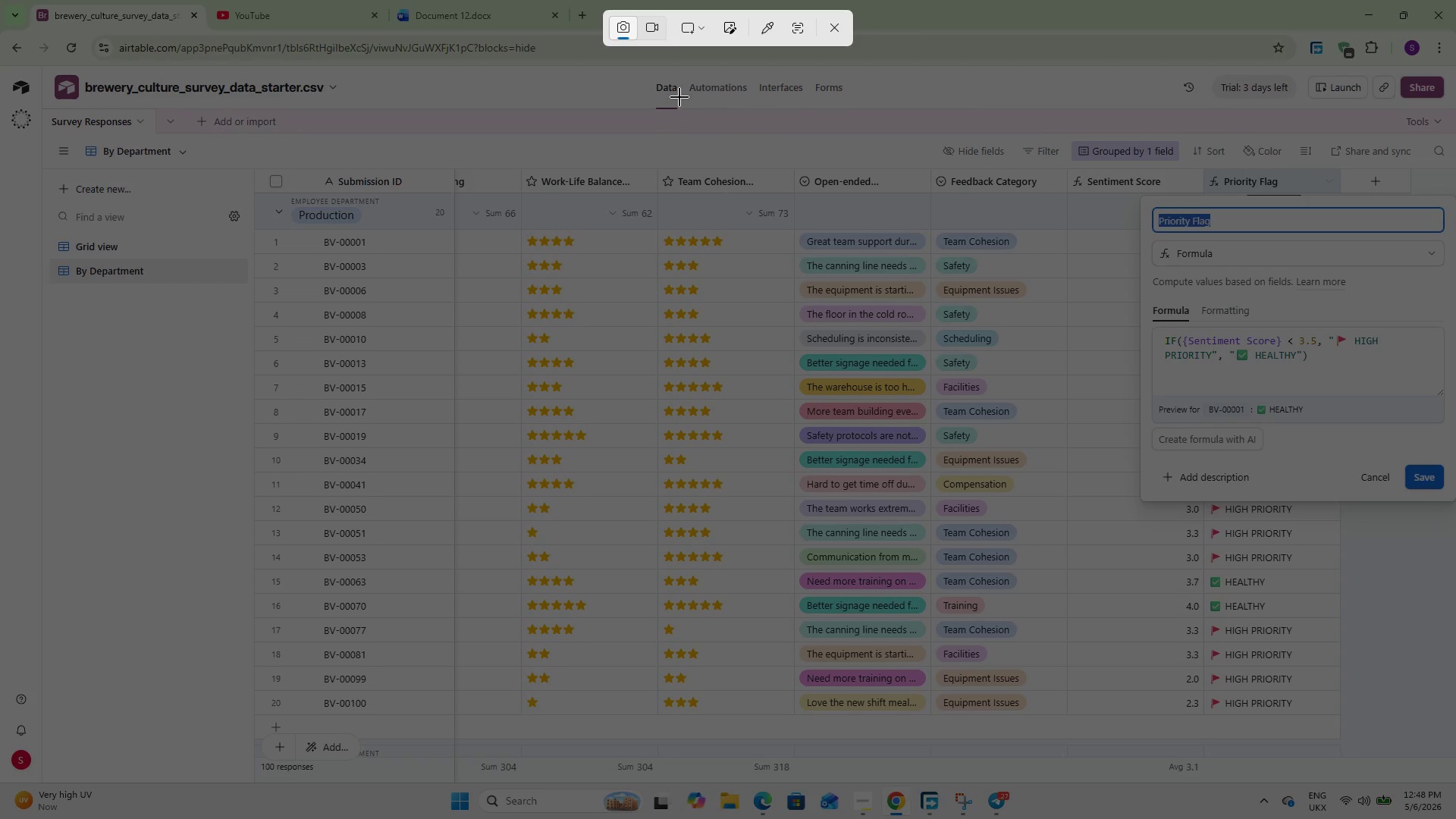 
left_click_drag(start_coordinate=[900, 109], to_coordinate=[1455, 559])
 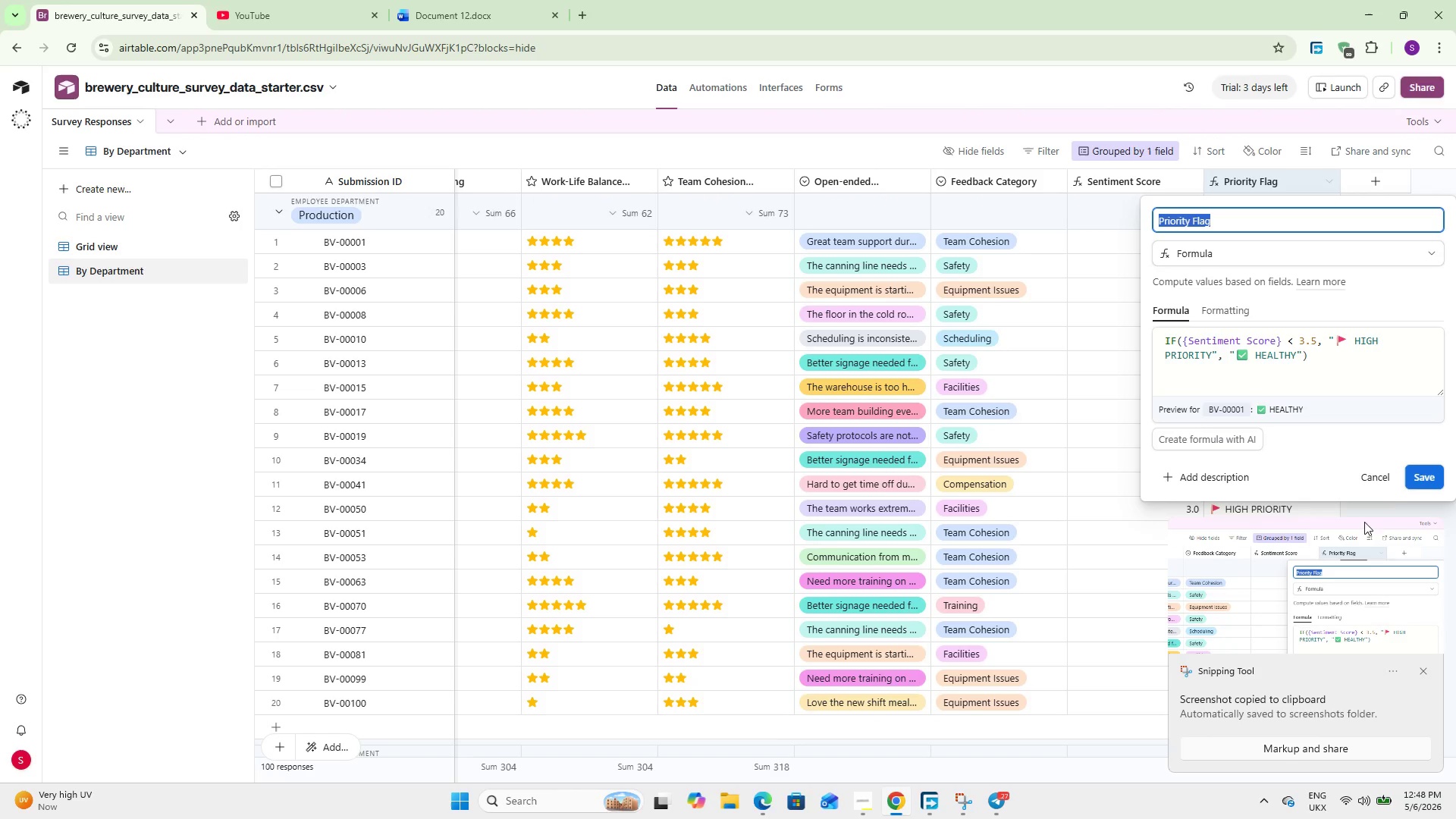 
left_click([1389, 480])
 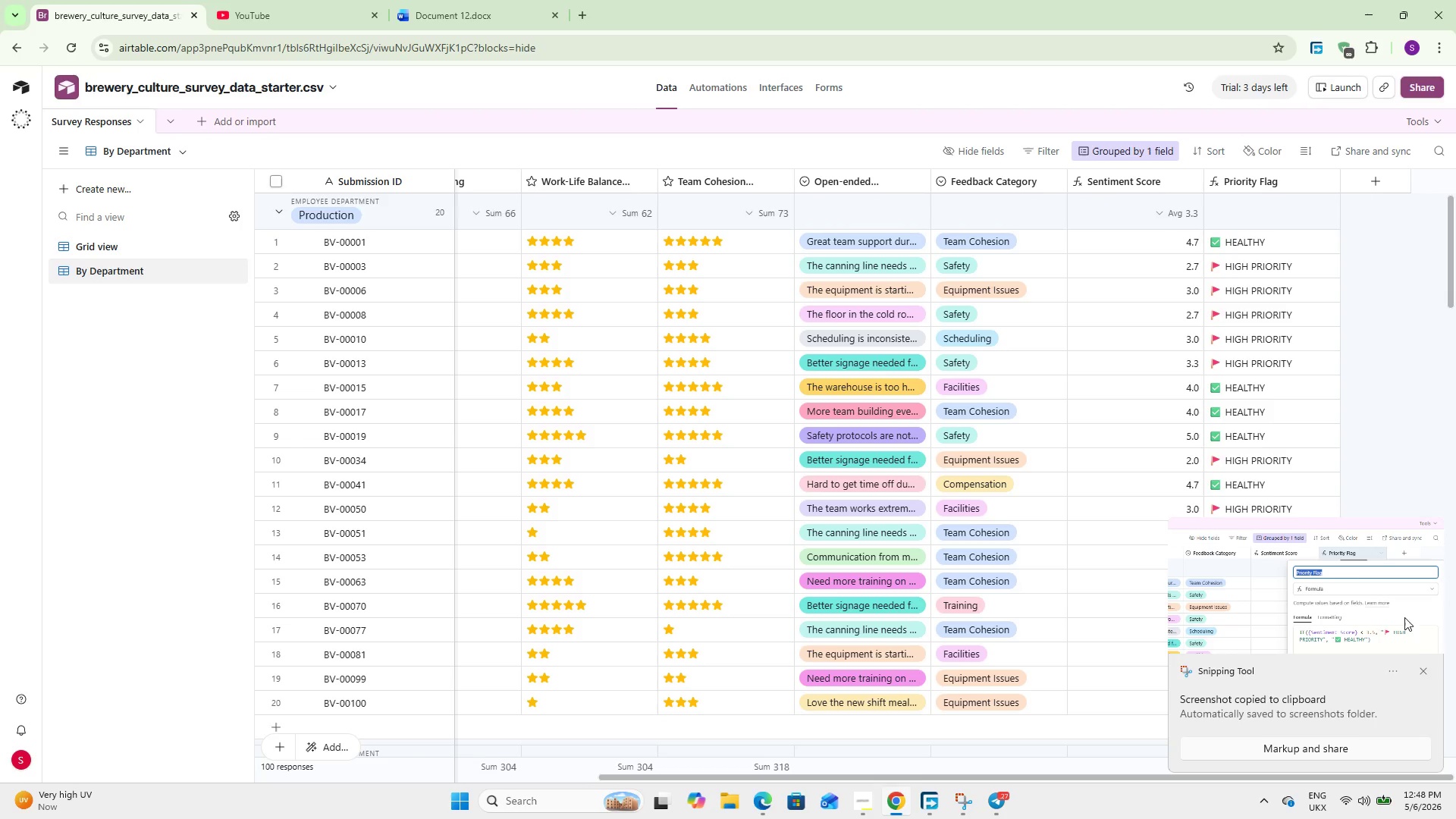 
left_click([1421, 666])
 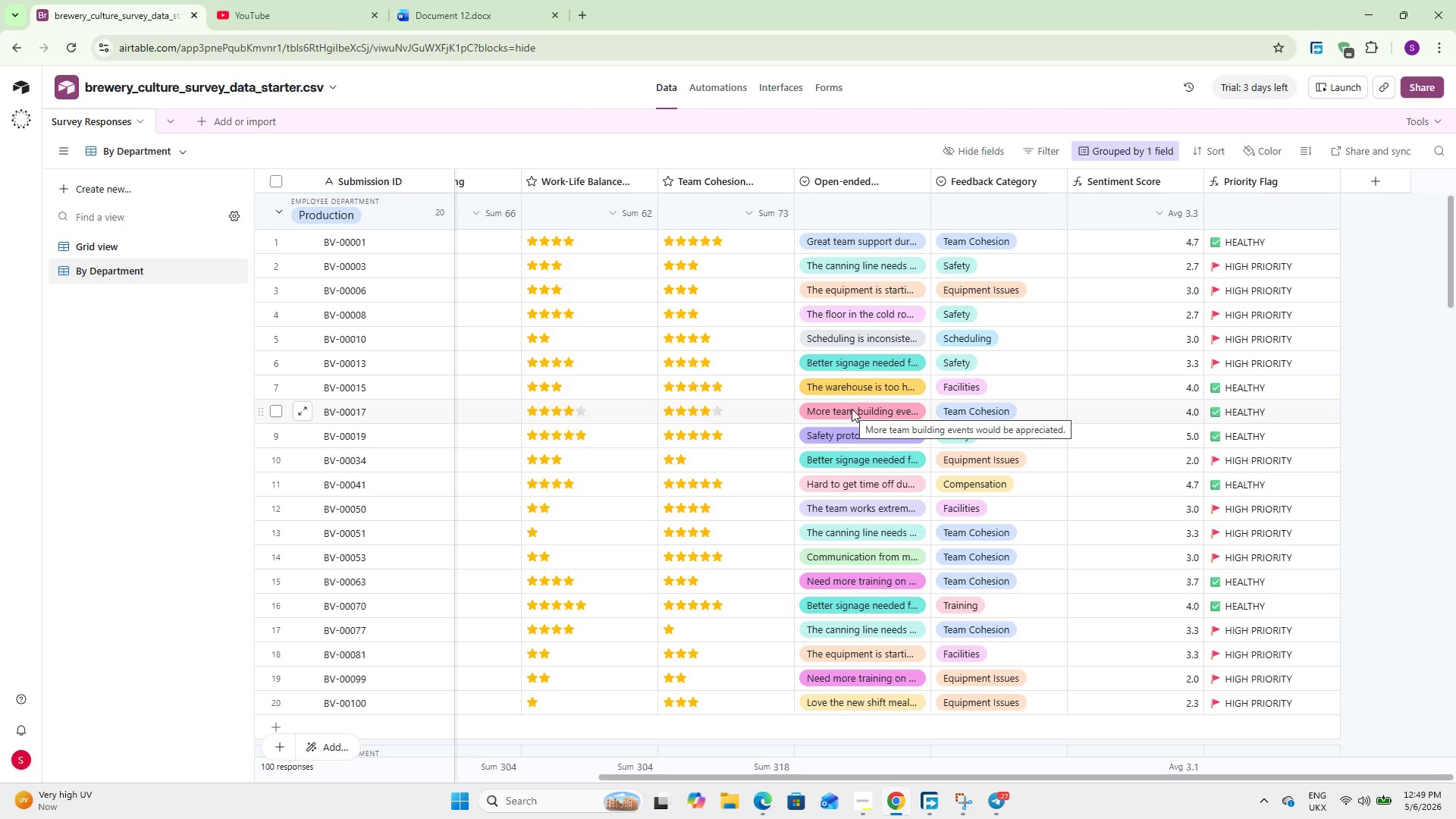 
wait(5.97)
 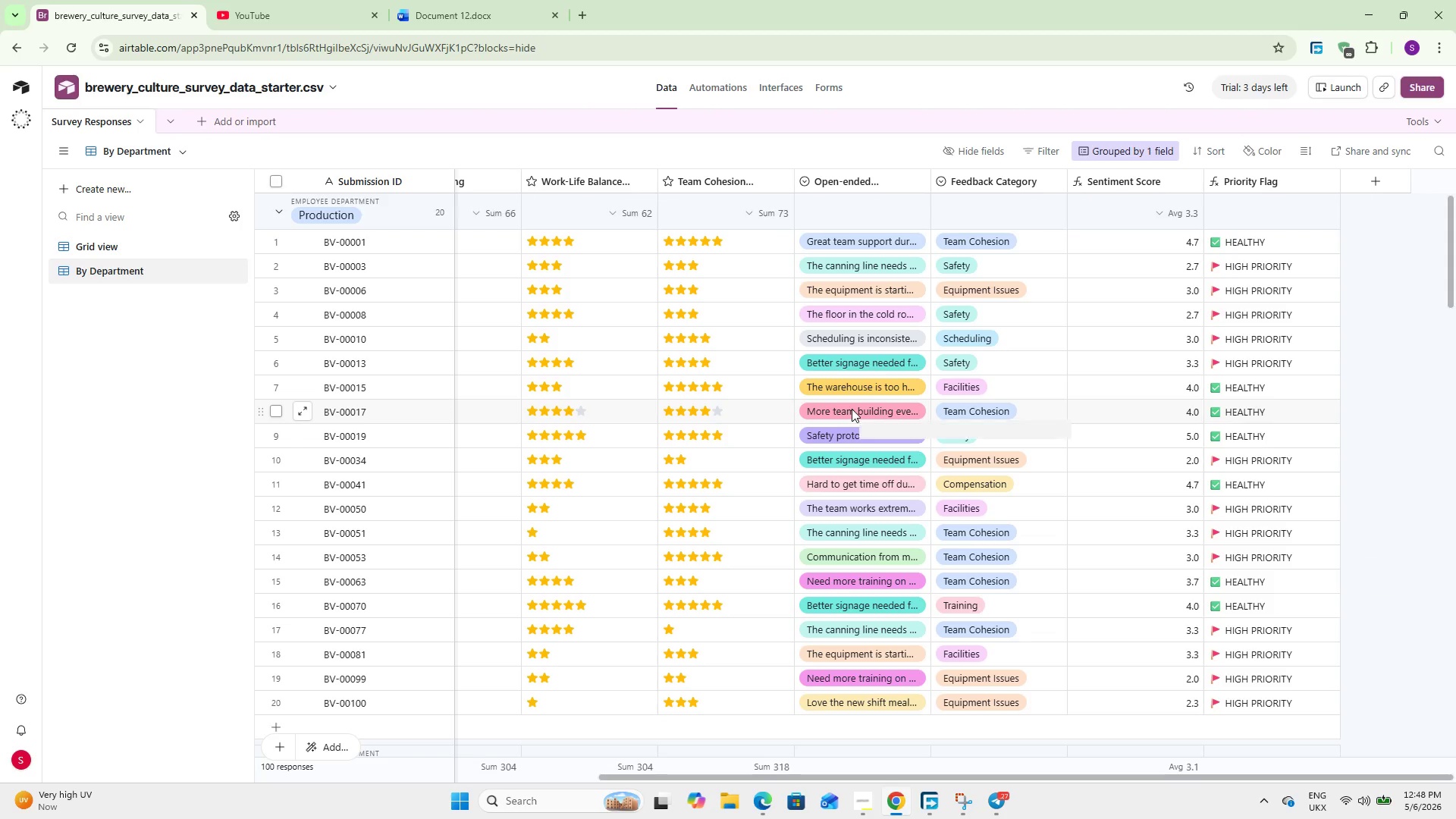 
left_click([775, 86])
 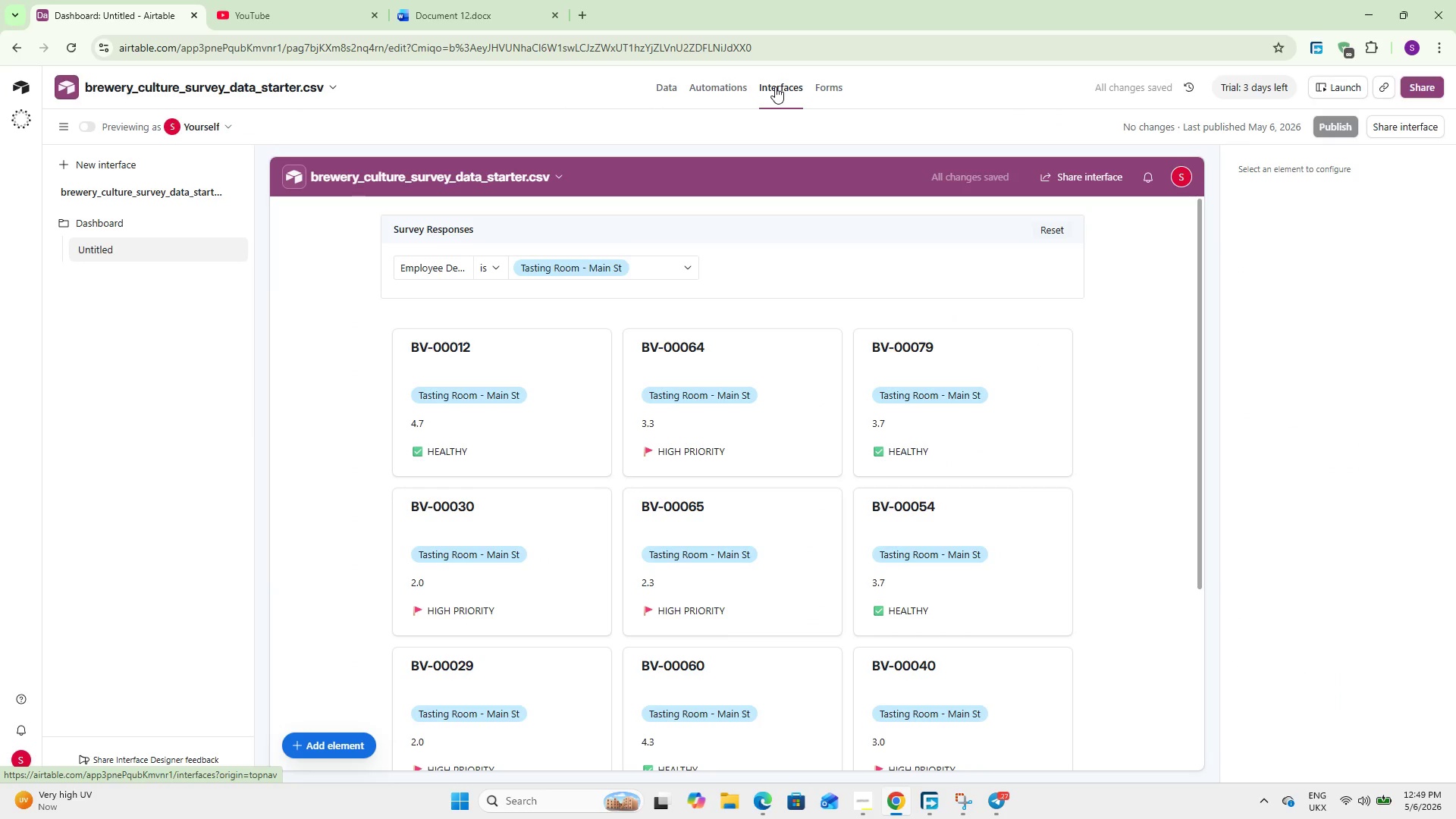 
wait(5.08)
 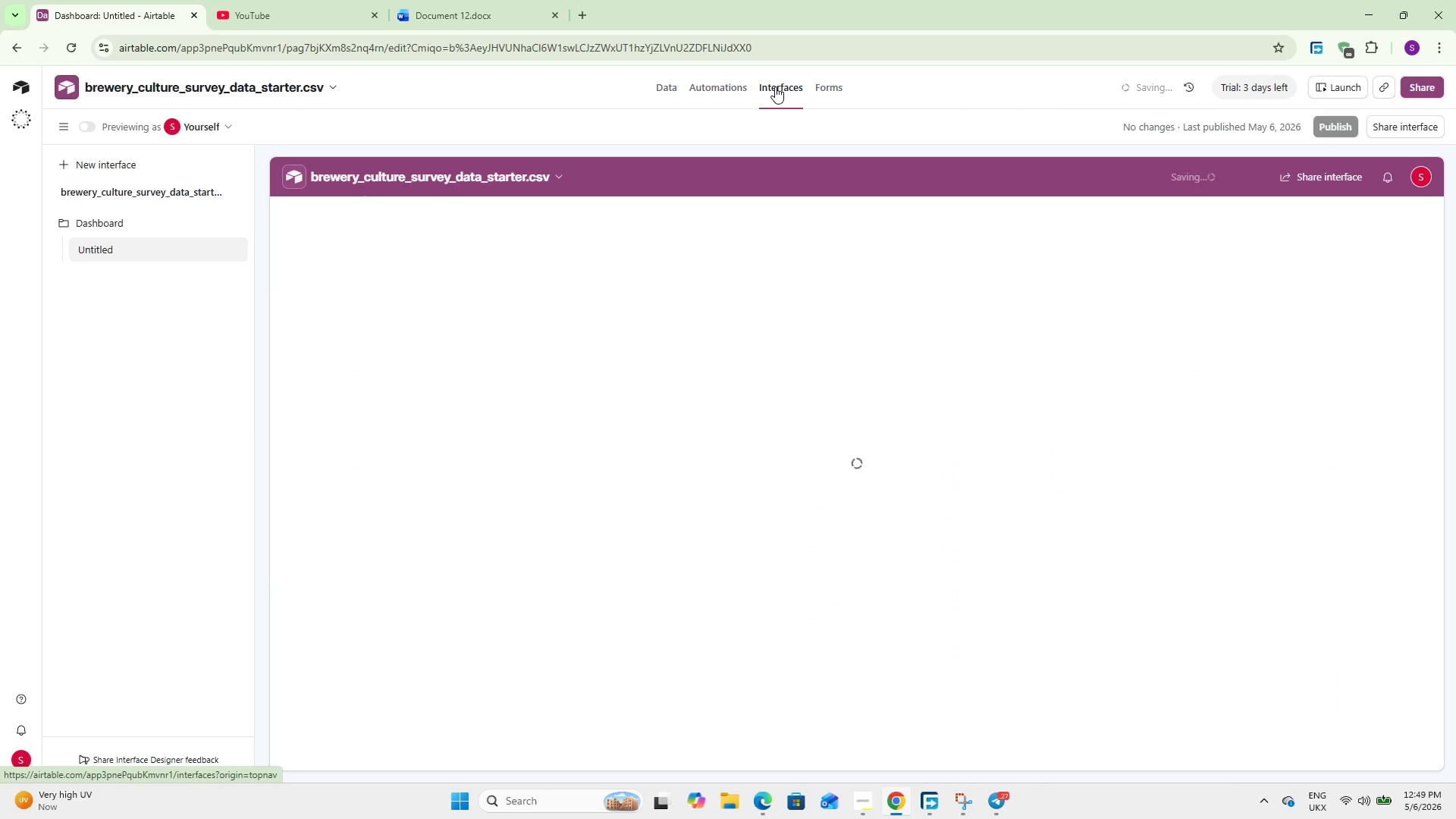 
key(PrintScreen)
 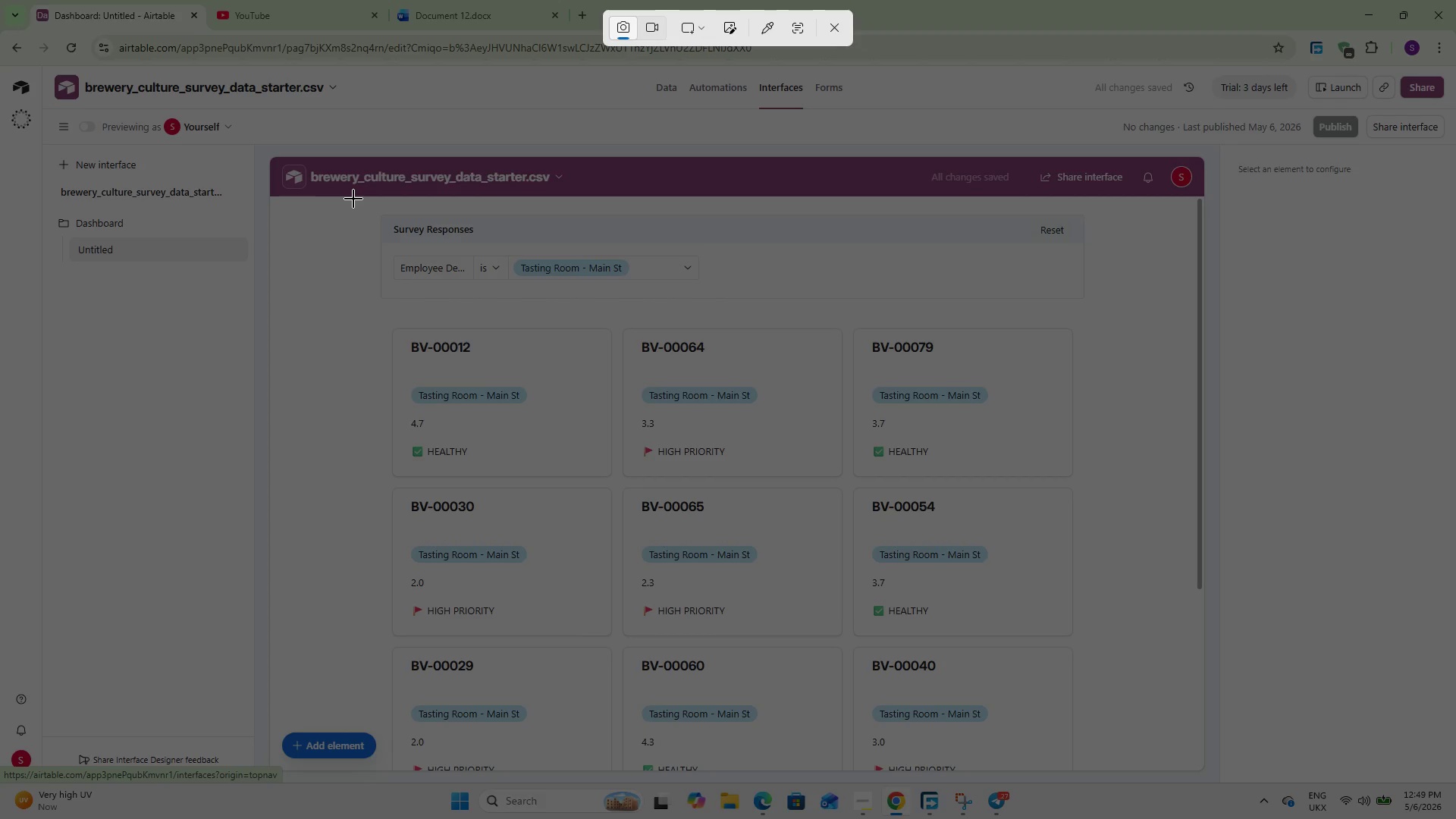 
left_click_drag(start_coordinate=[352, 187], to_coordinate=[1148, 761])
 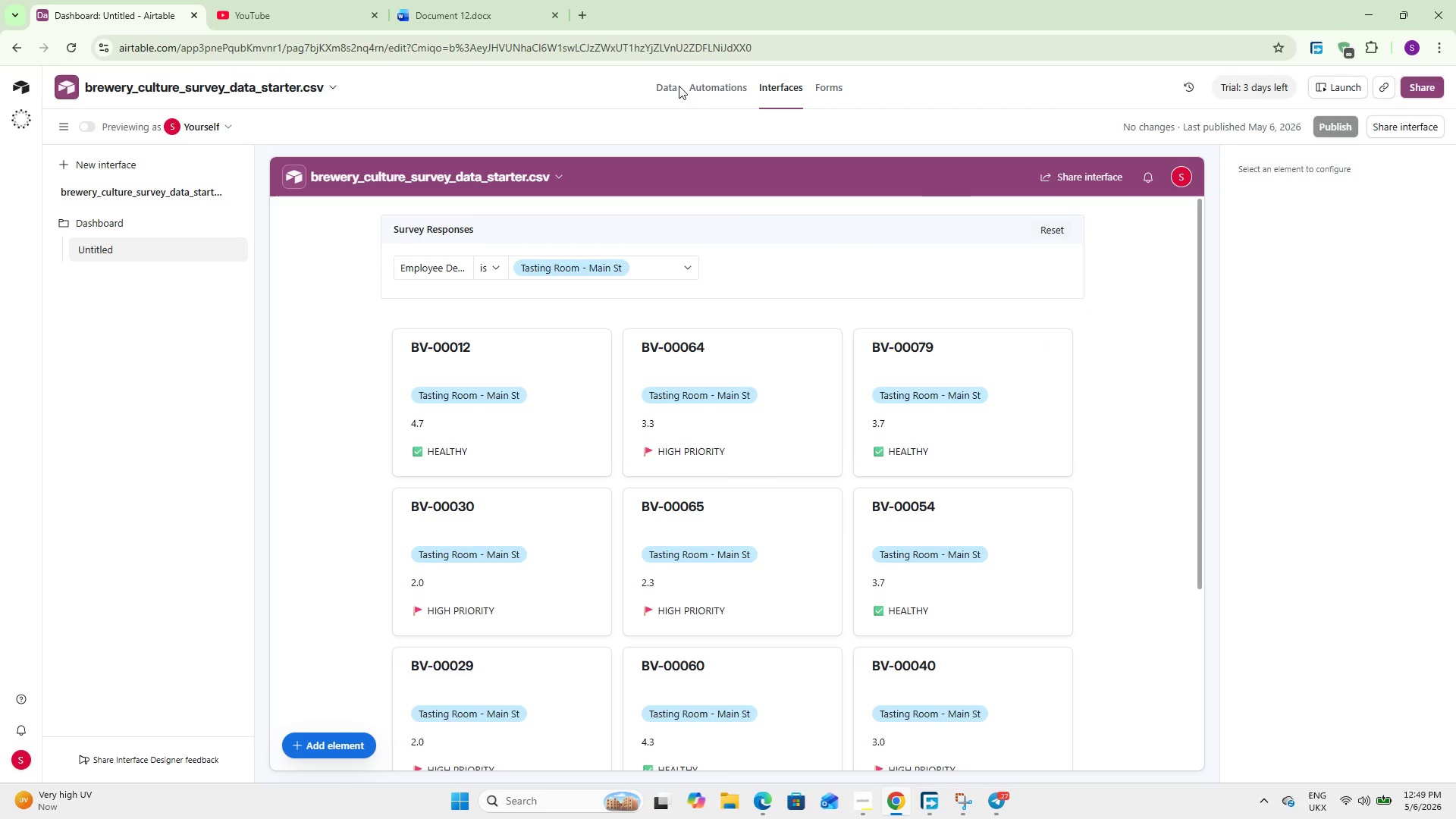 
left_click([674, 91])
 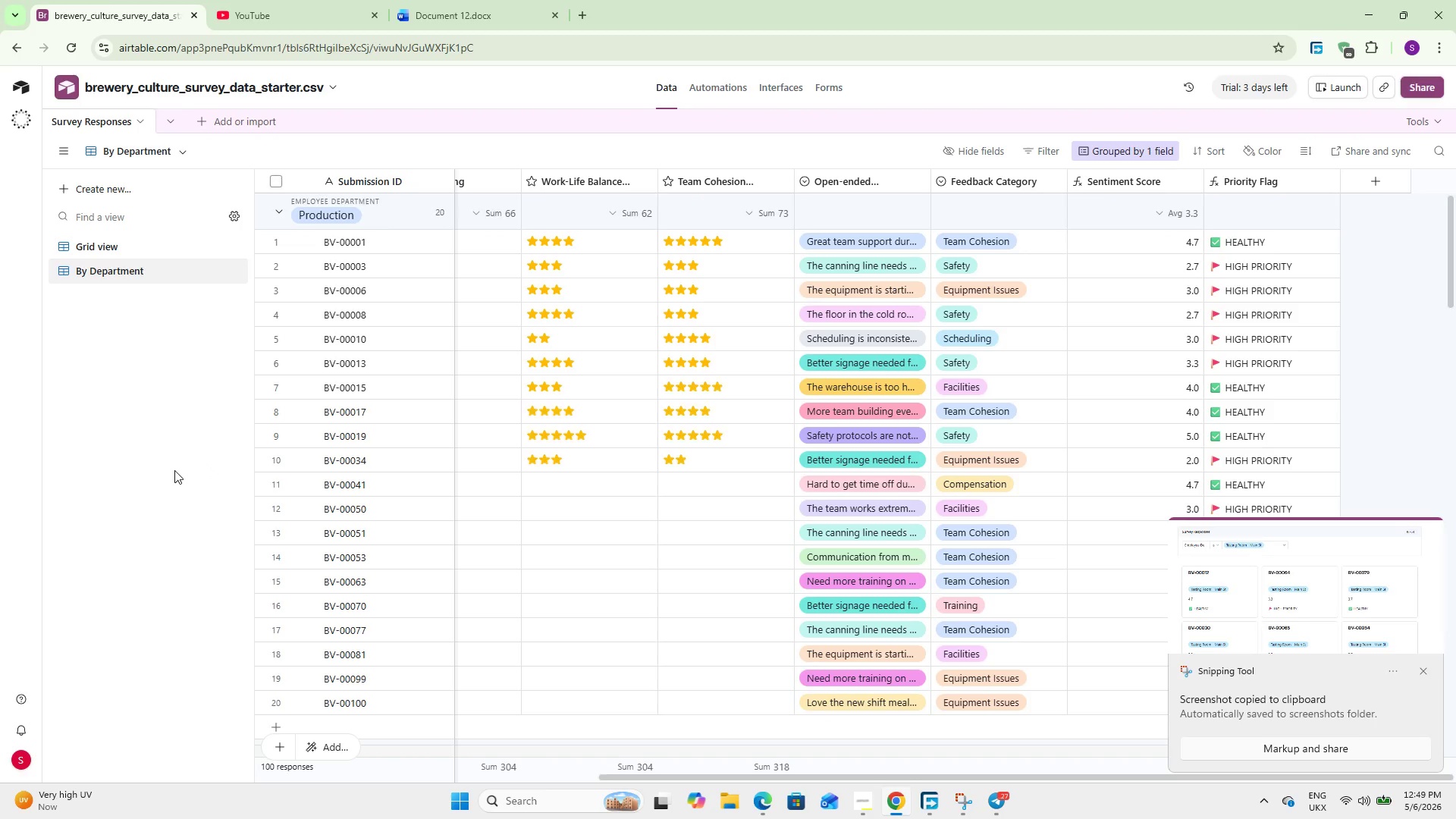 
wait(8.3)
 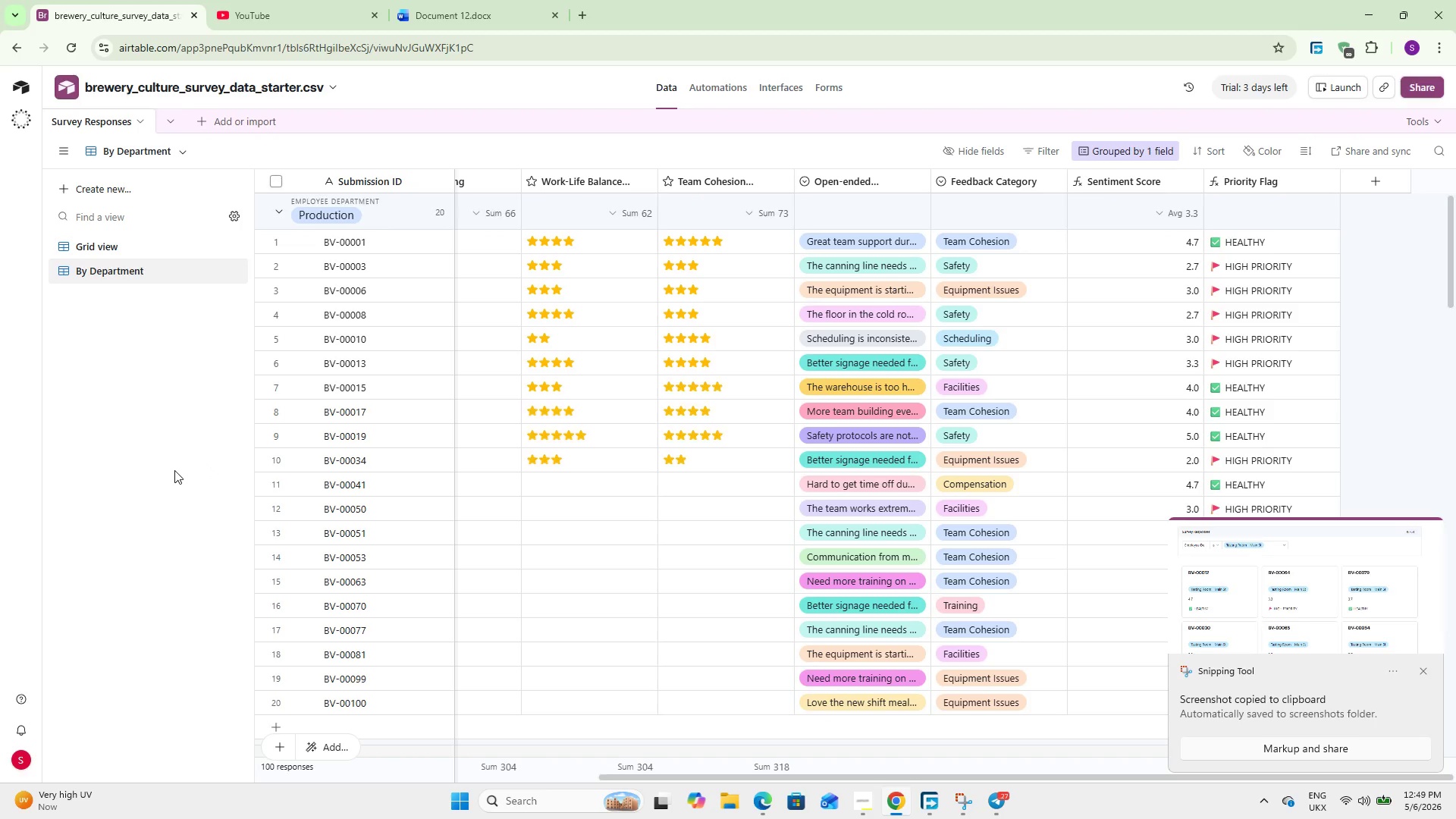 
key(PrintScreen)
 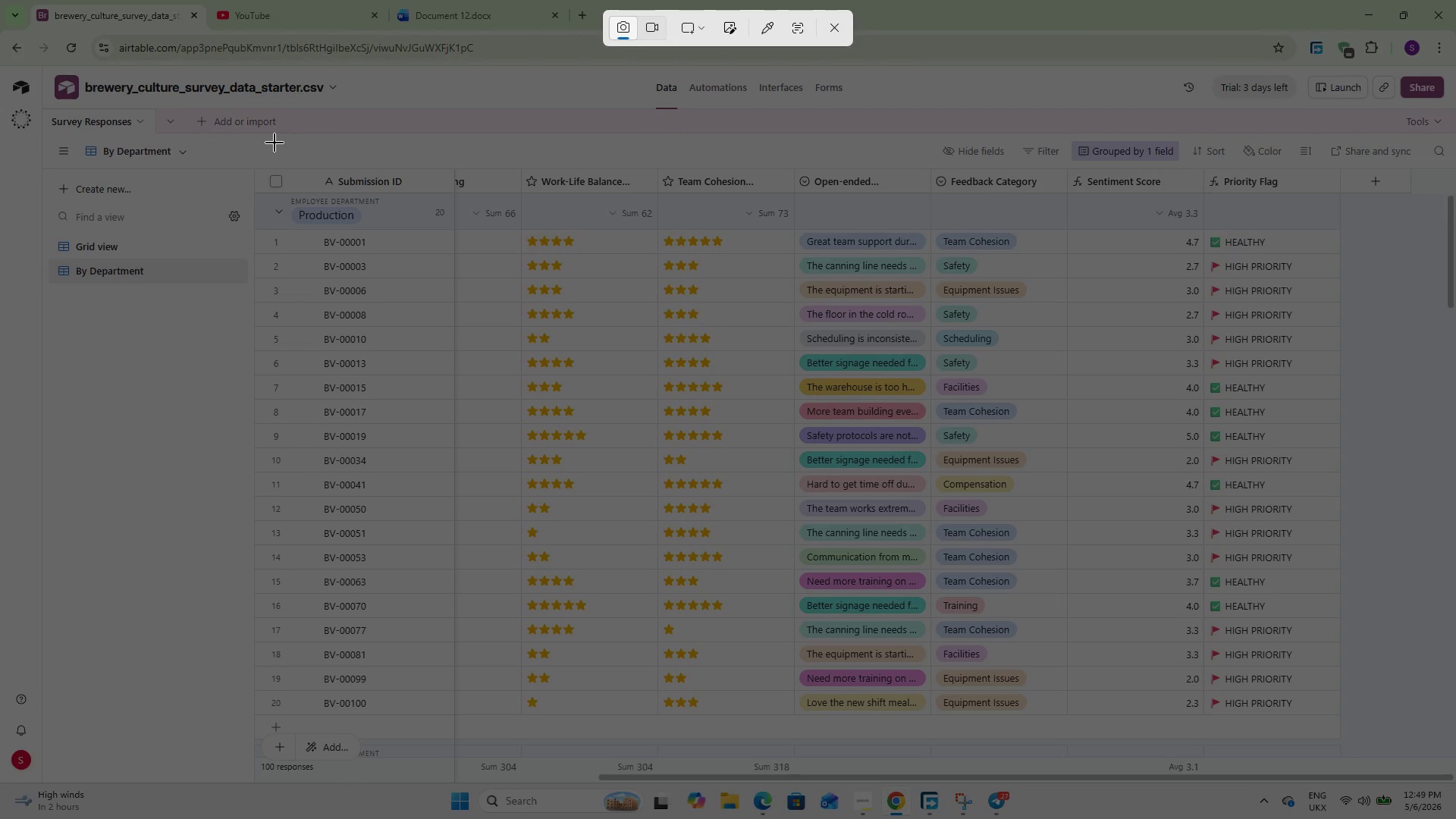 
left_click_drag(start_coordinate=[249, 137], to_coordinate=[1431, 755])
 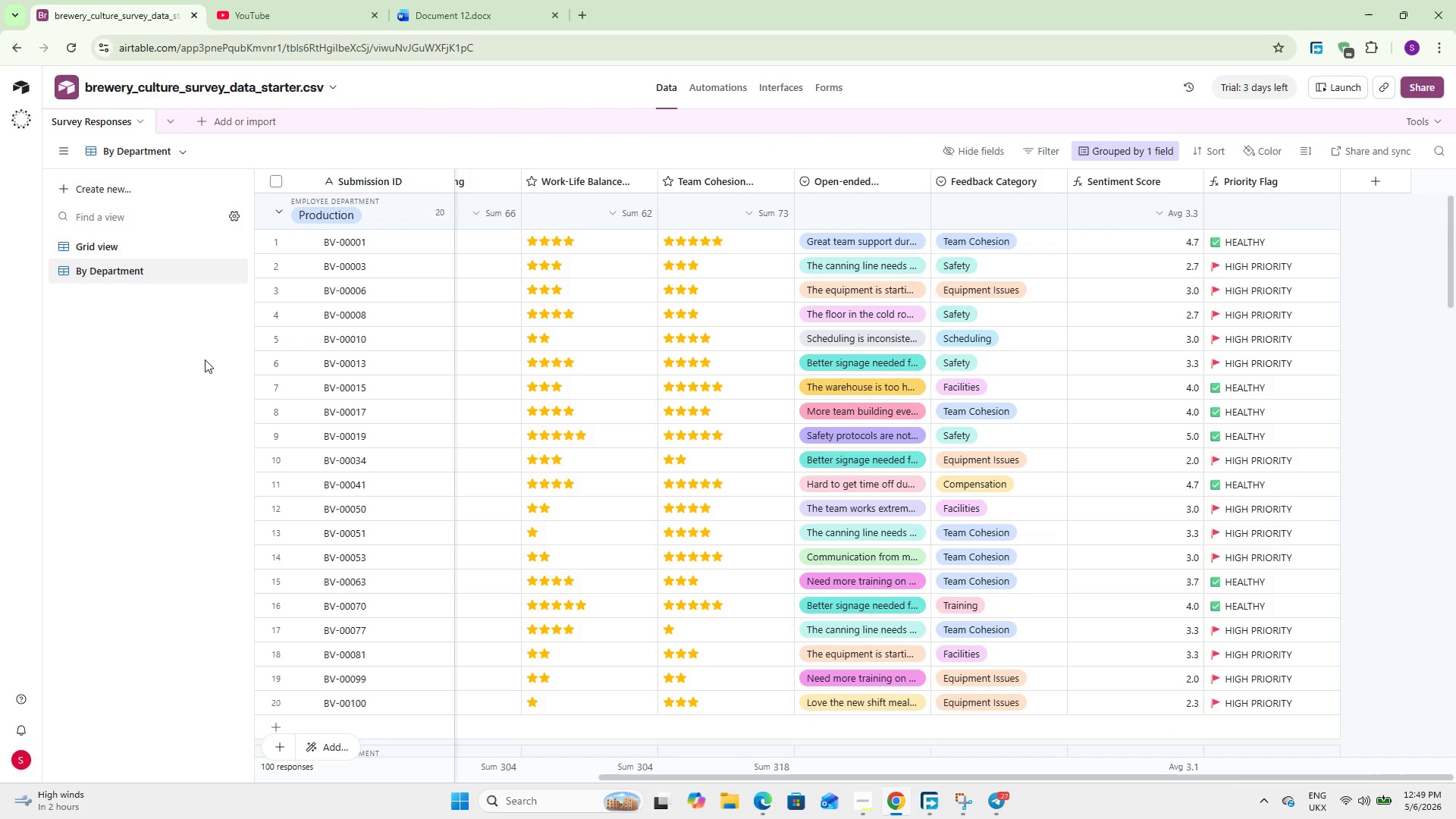 
left_click([205, 359])
 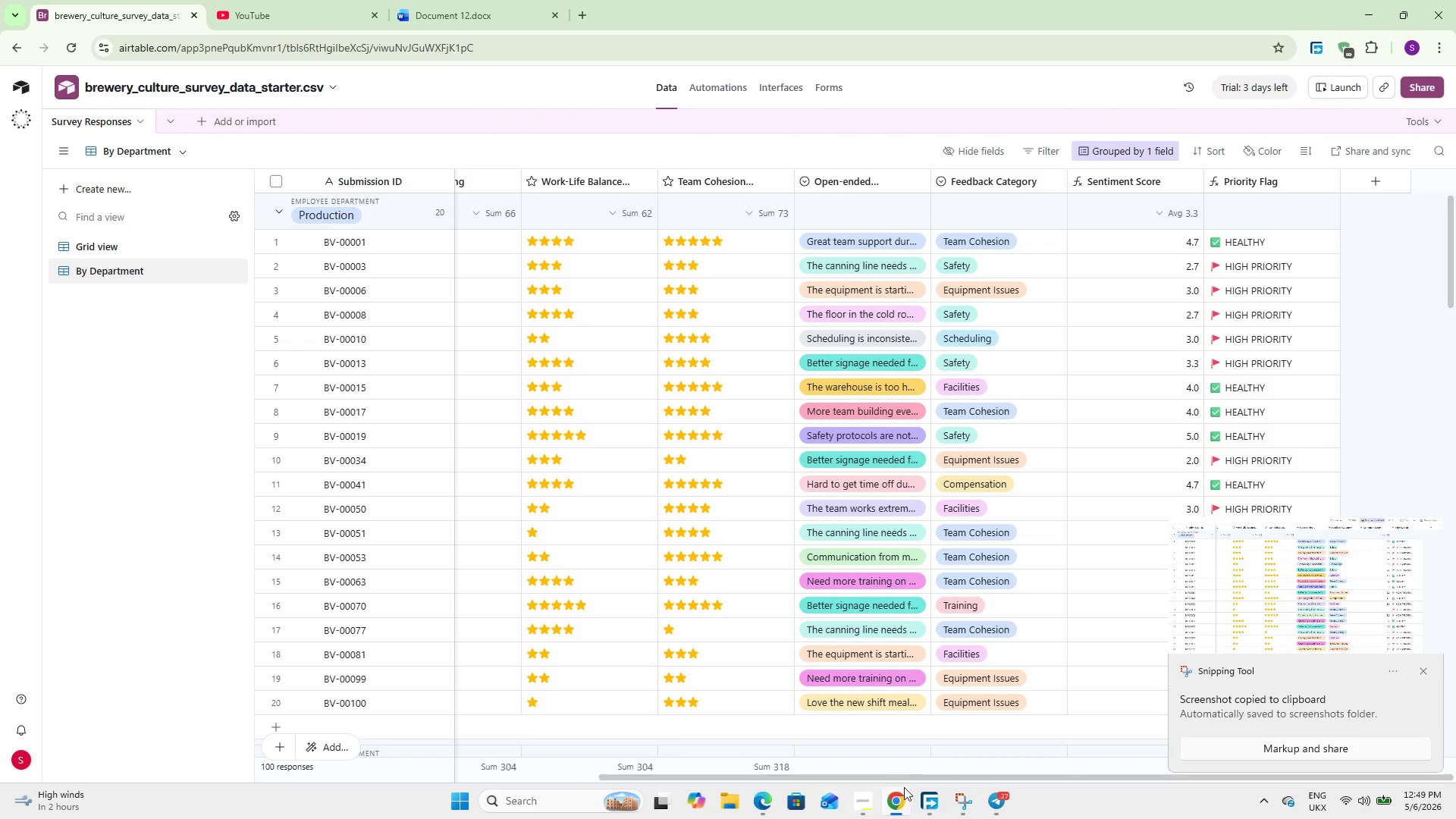 
left_click([868, 805])